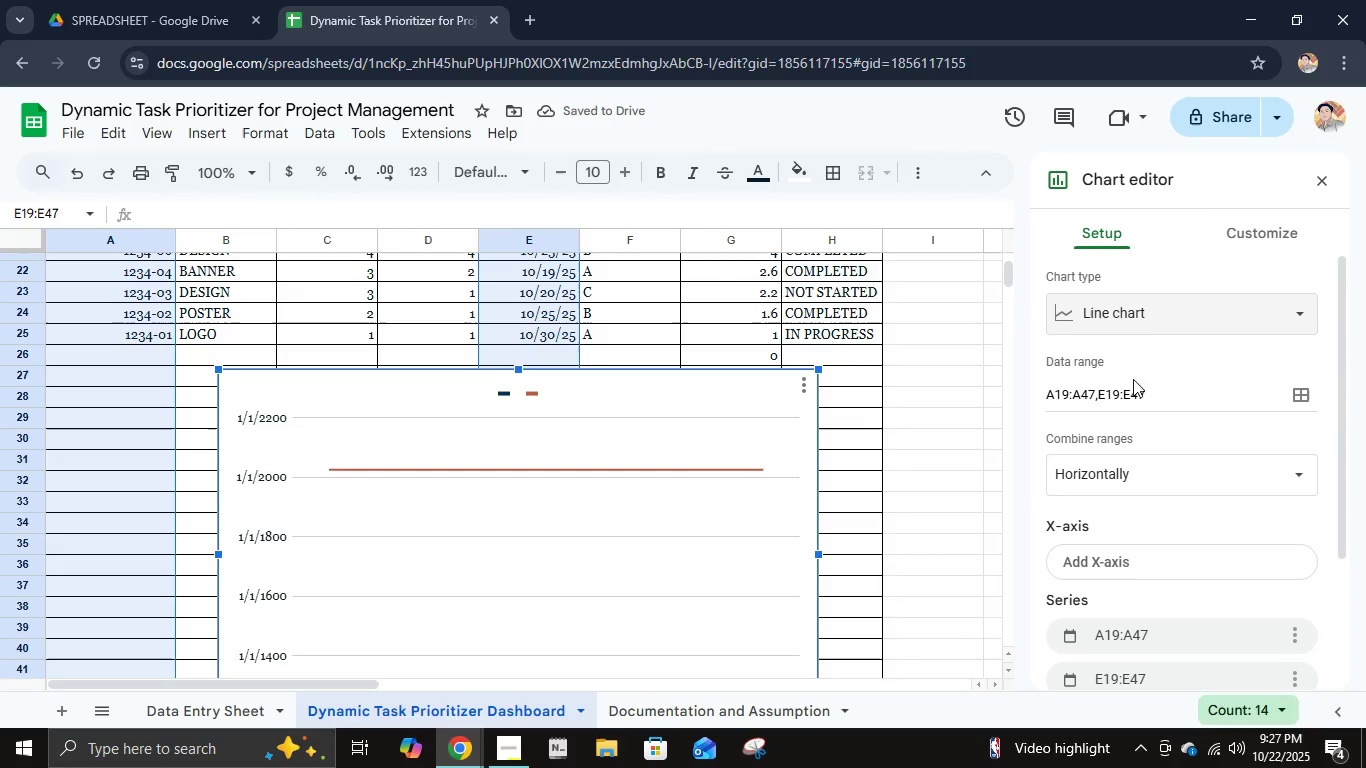 
left_click([1144, 331])
 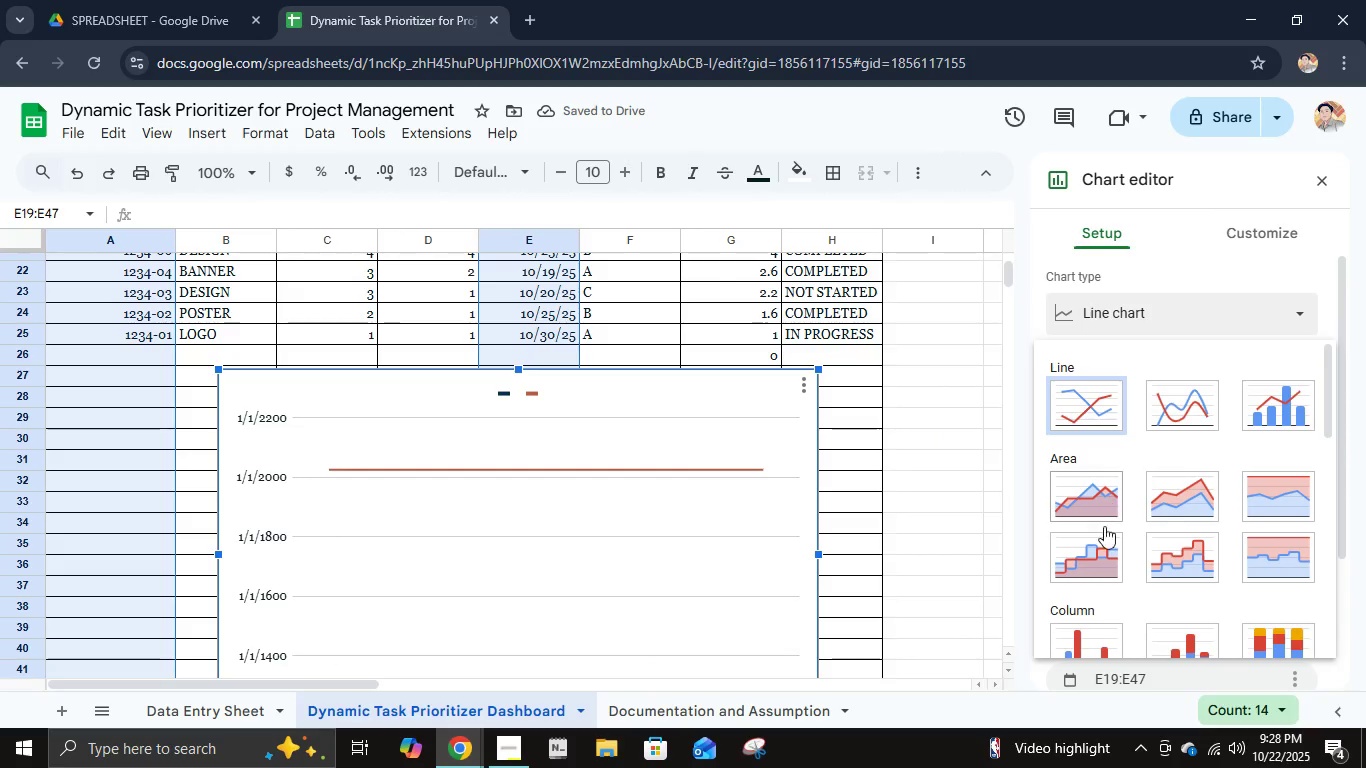 
scroll: coordinate [1102, 523], scroll_direction: down, amount: 12.0
 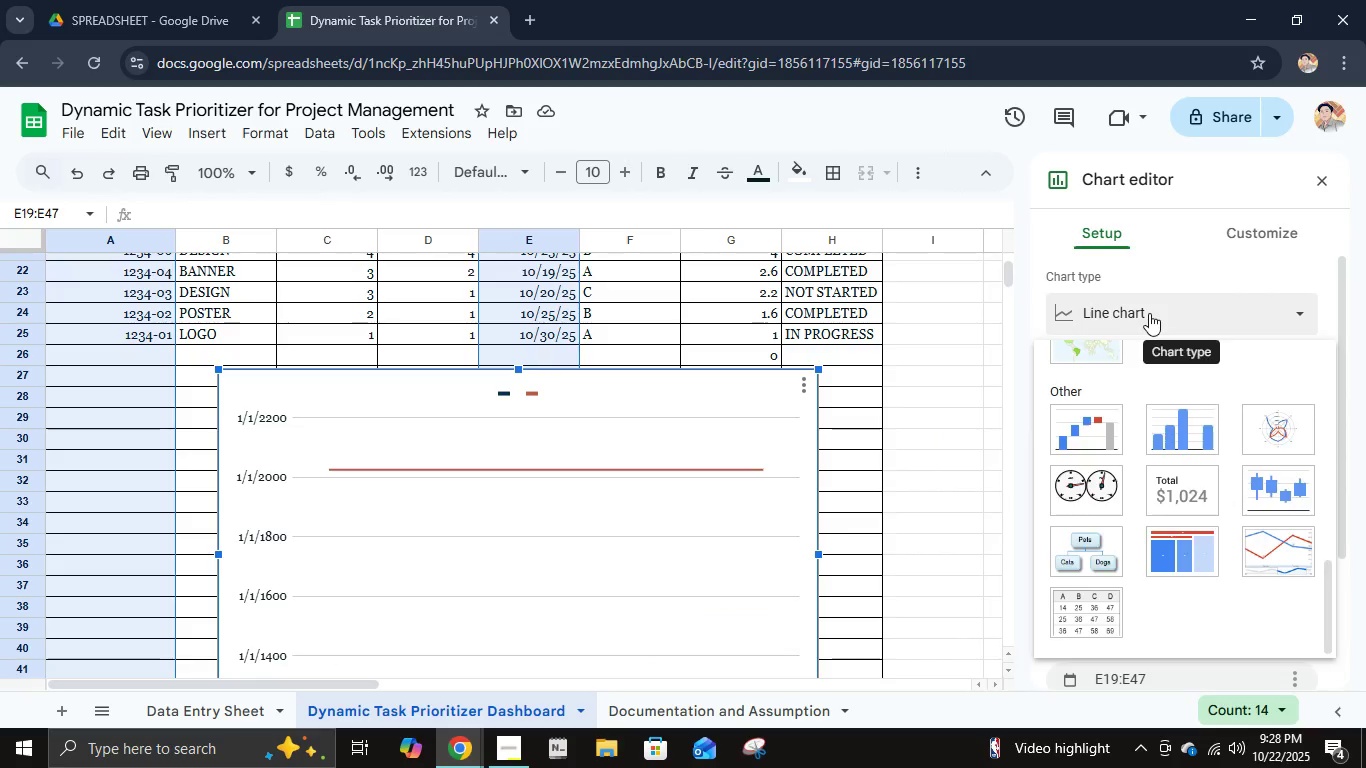 
left_click([1150, 312])
 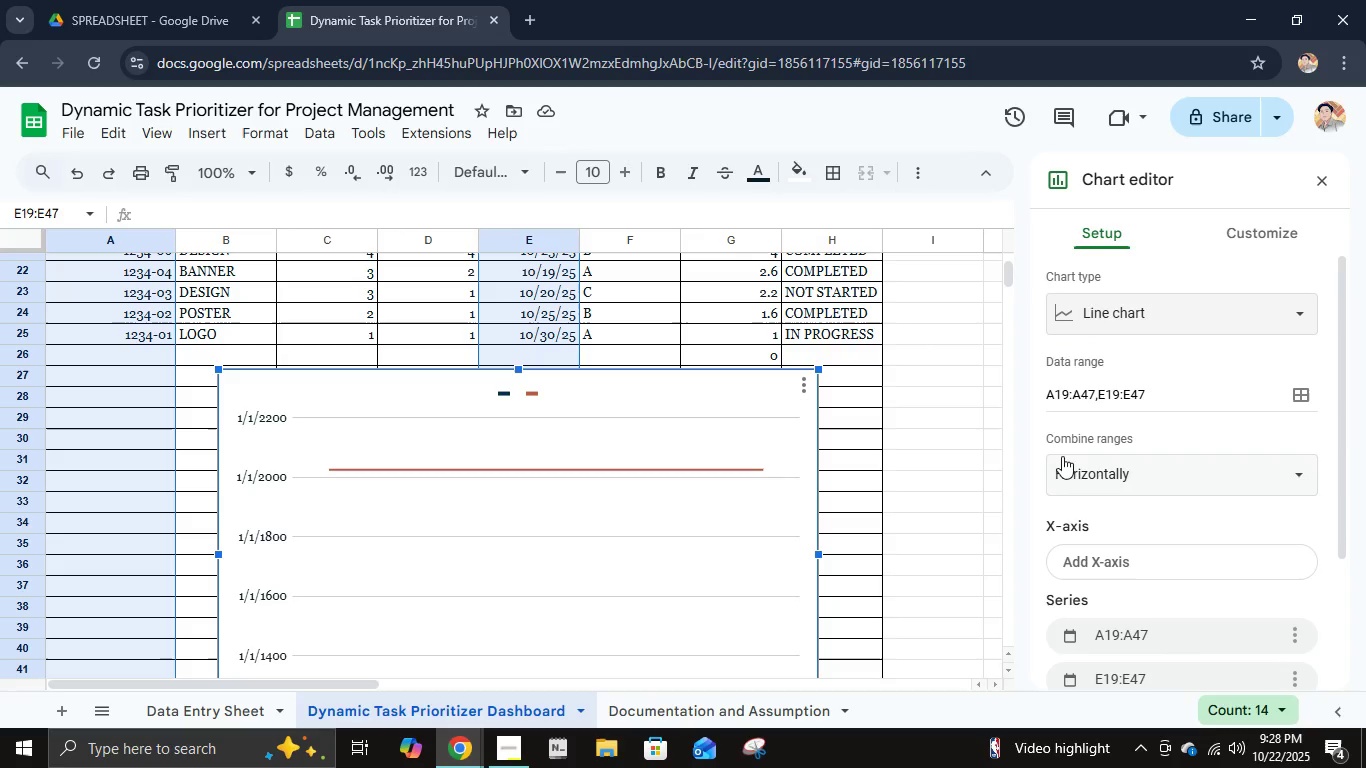 
scroll: coordinate [1049, 509], scroll_direction: down, amount: 4.0
 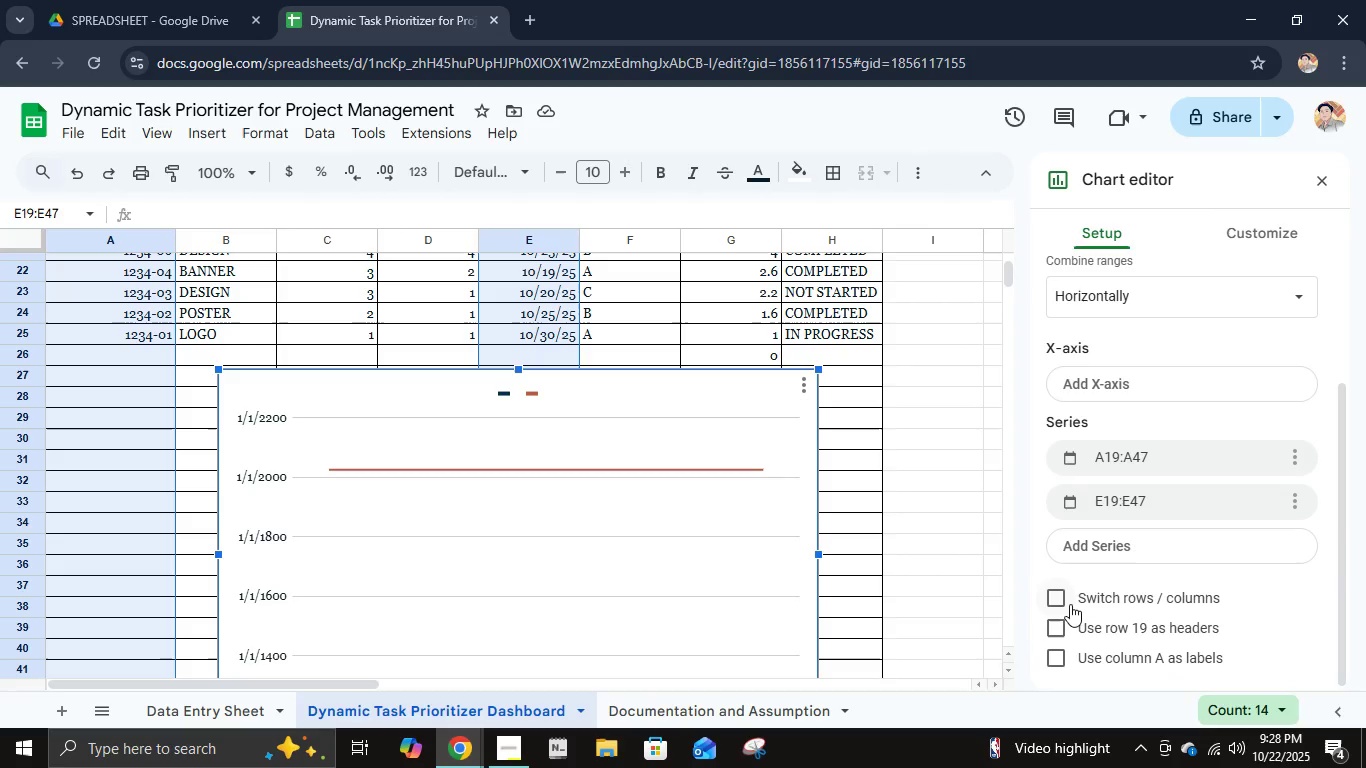 
left_click([1066, 600])
 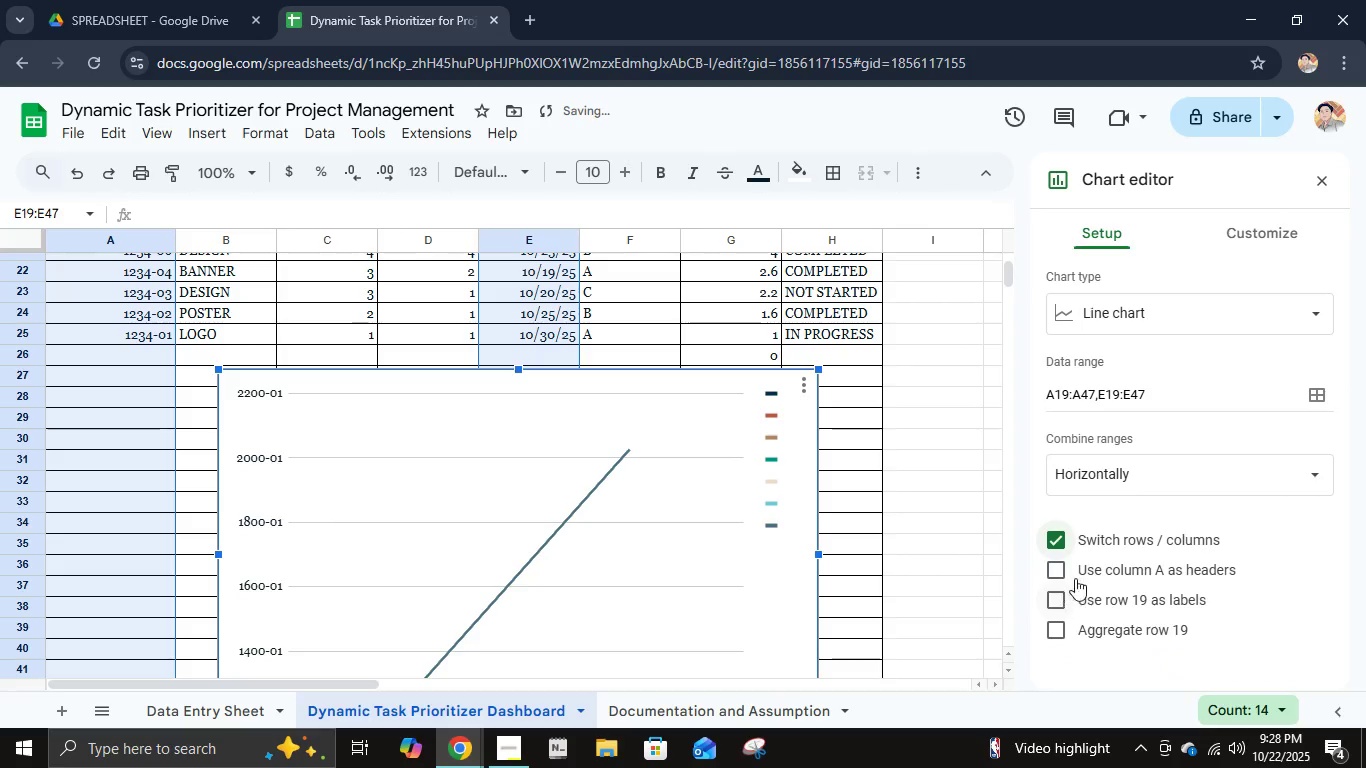 
scroll: coordinate [1081, 572], scroll_direction: down, amount: 2.0
 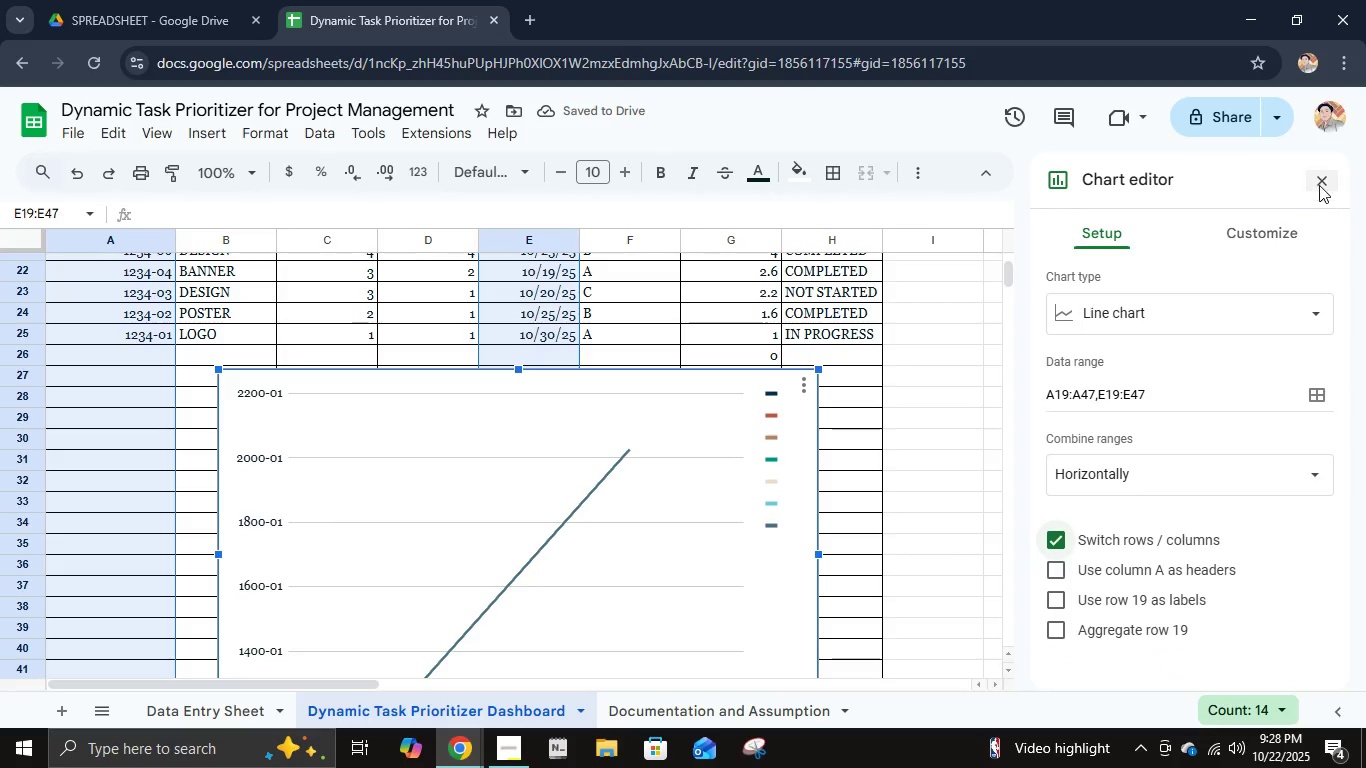 
left_click([1319, 185])
 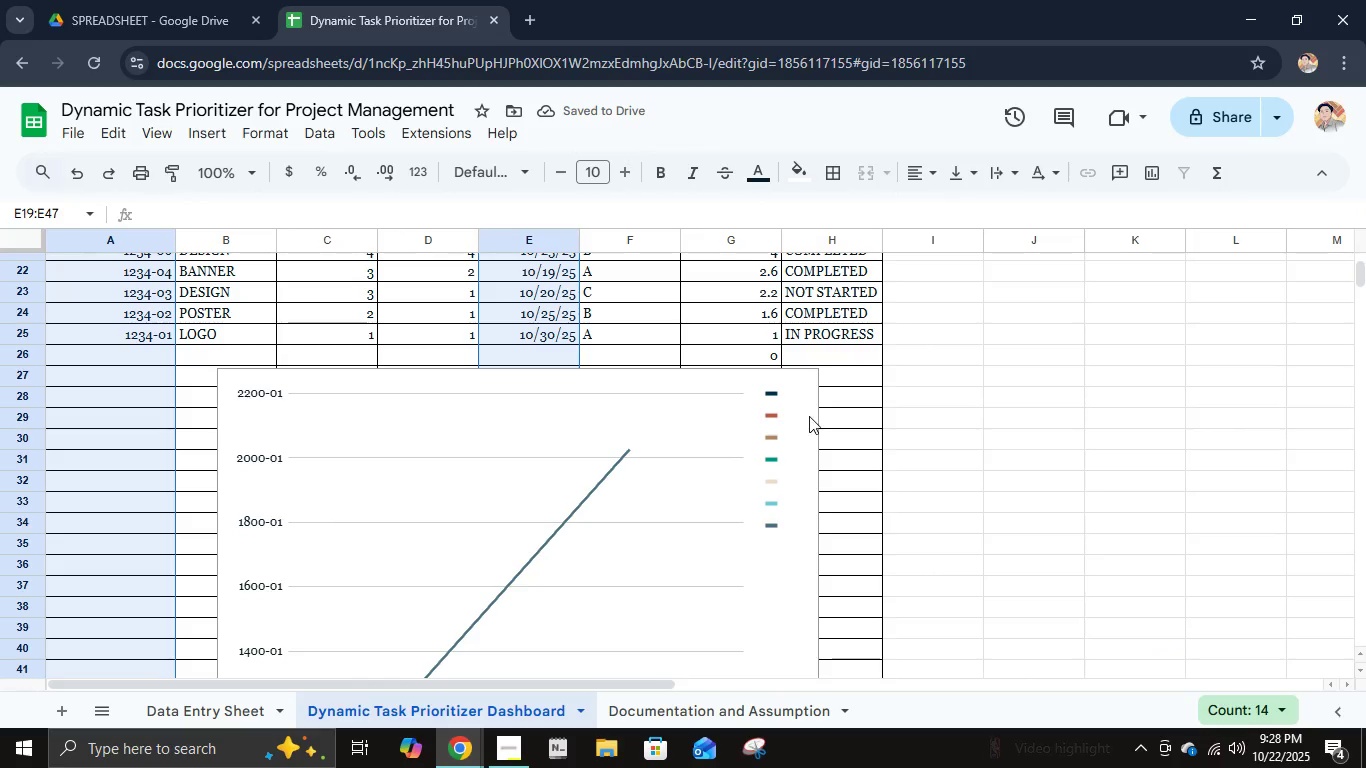 
left_click([809, 417])
 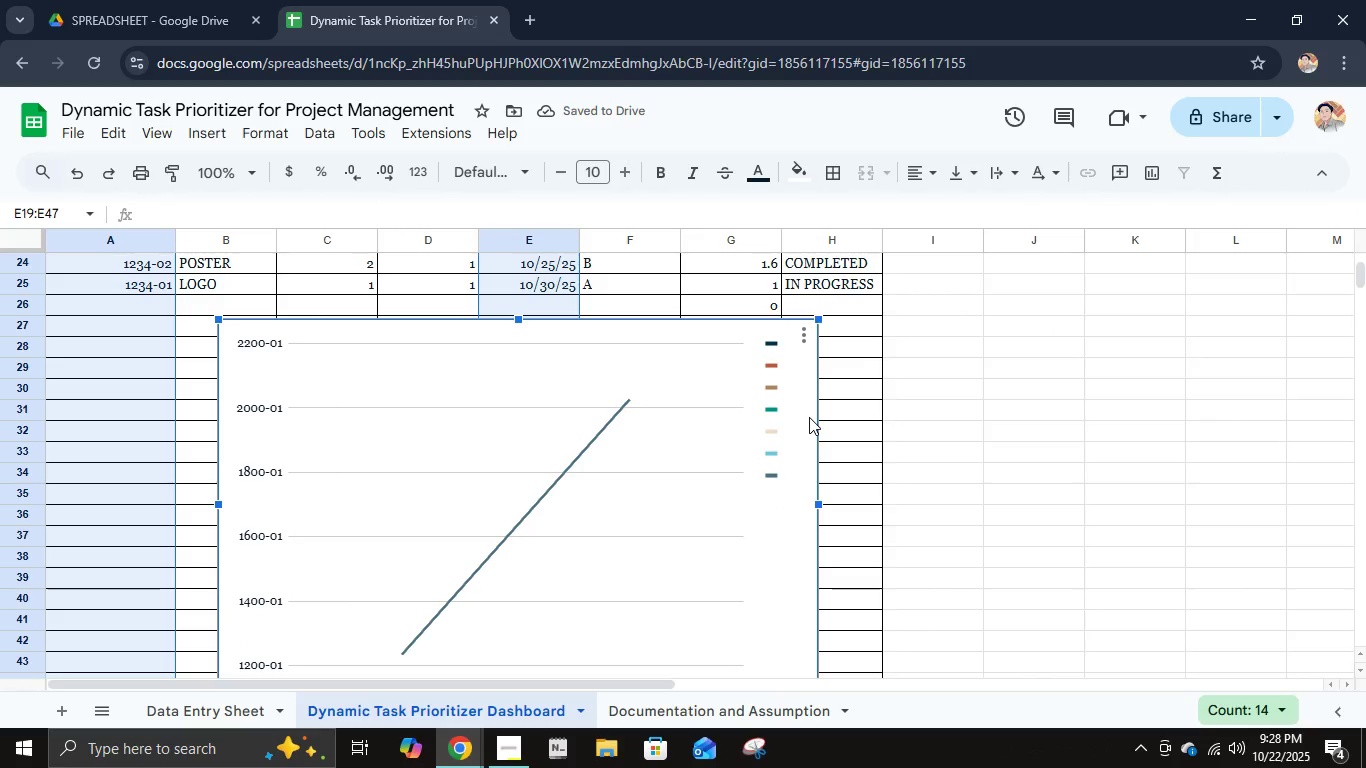 
key(Delete)
 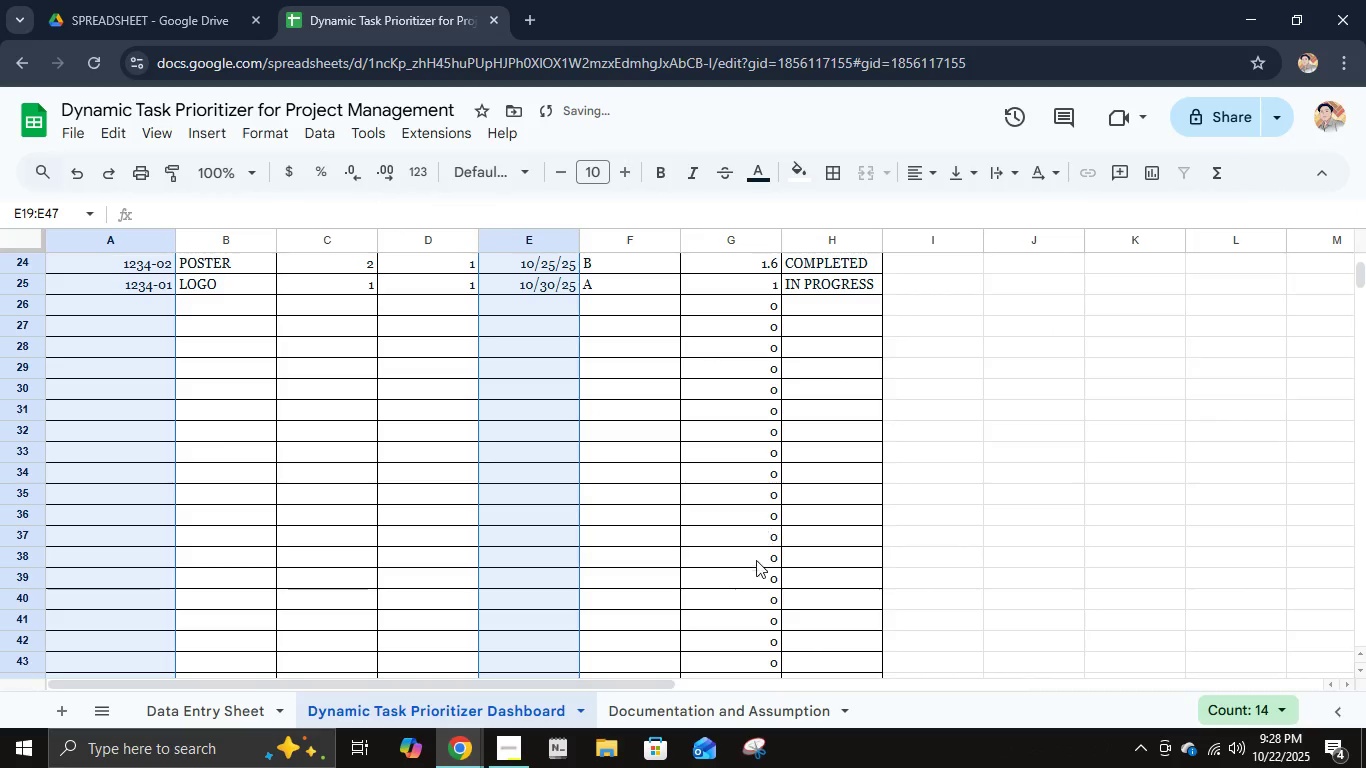 
scroll: coordinate [754, 554], scroll_direction: up, amount: 1.0
 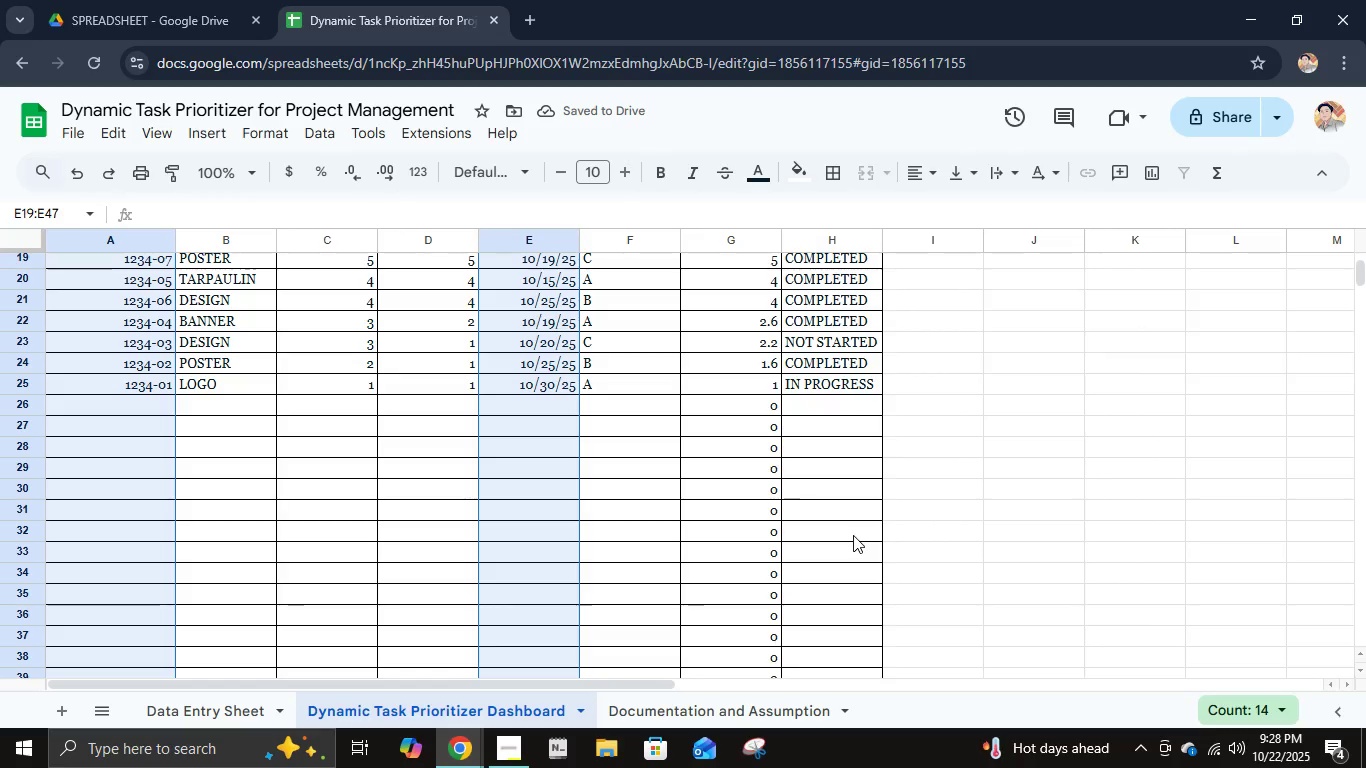 
left_click([918, 441])
 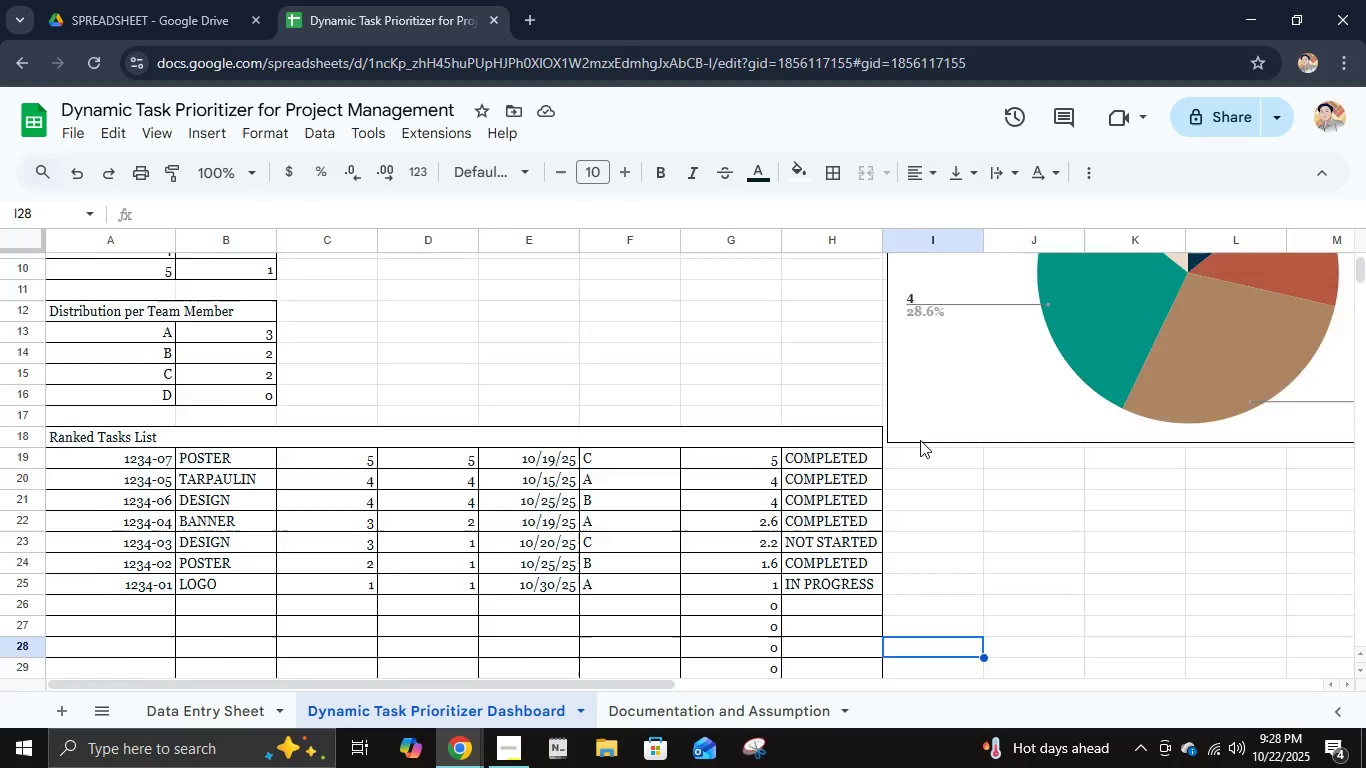 
scroll: coordinate [920, 440], scroll_direction: up, amount: 3.0
 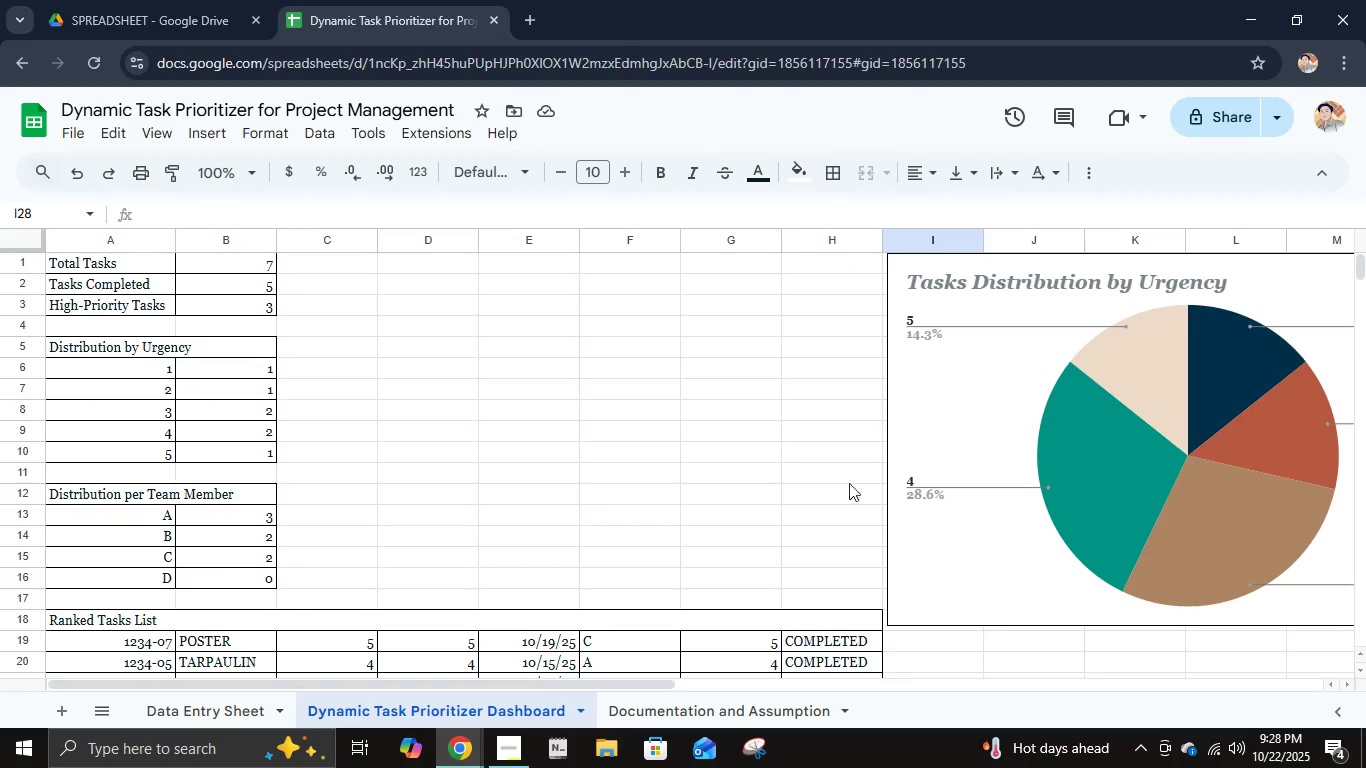 
left_click([848, 237])
 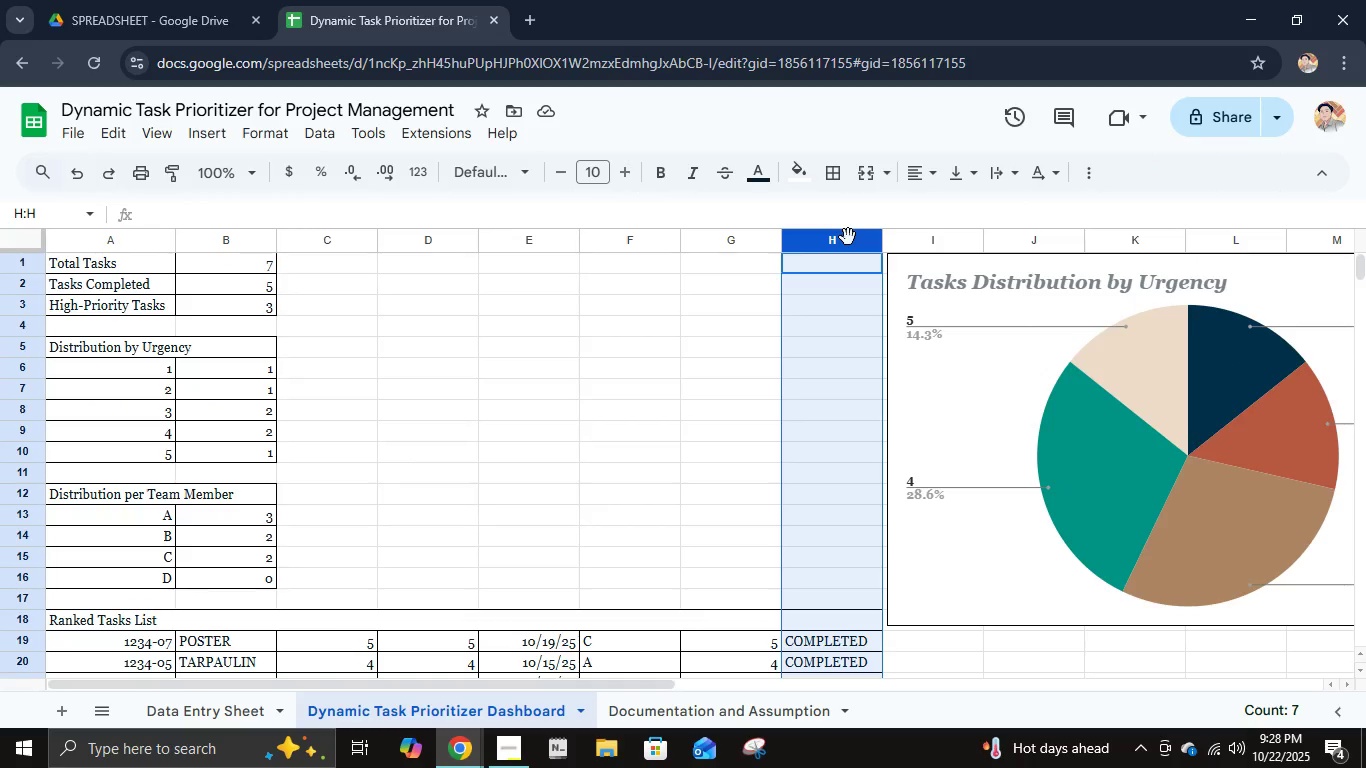 
right_click([848, 237])
 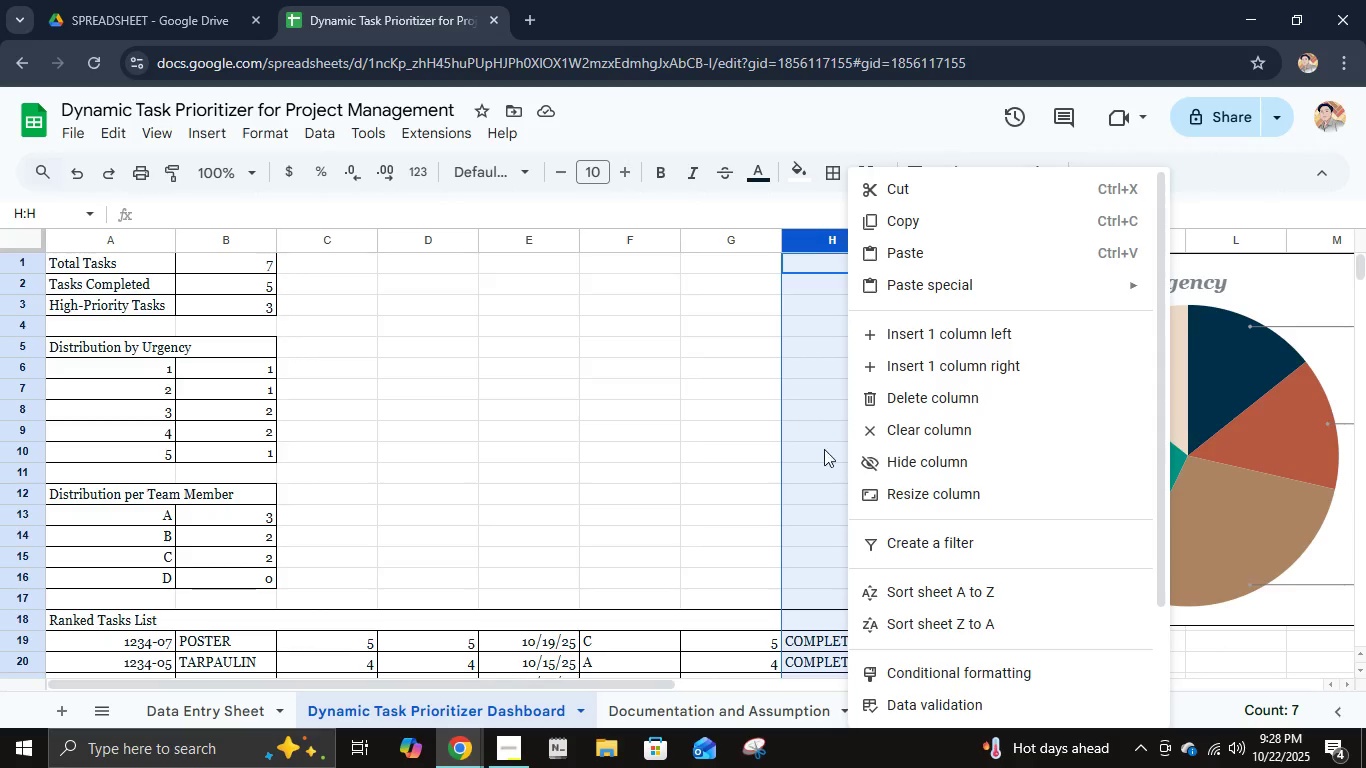 
wait(7.75)
 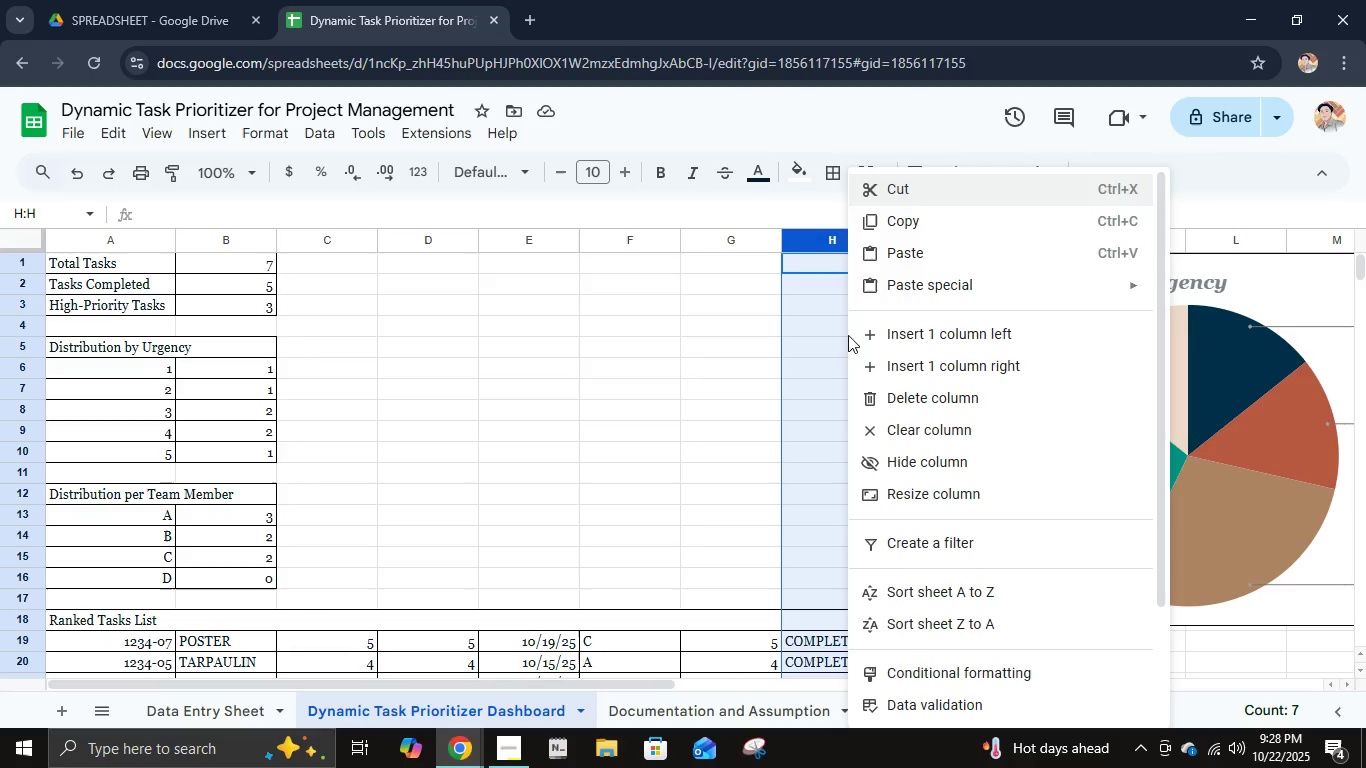 
left_click([250, 128])
 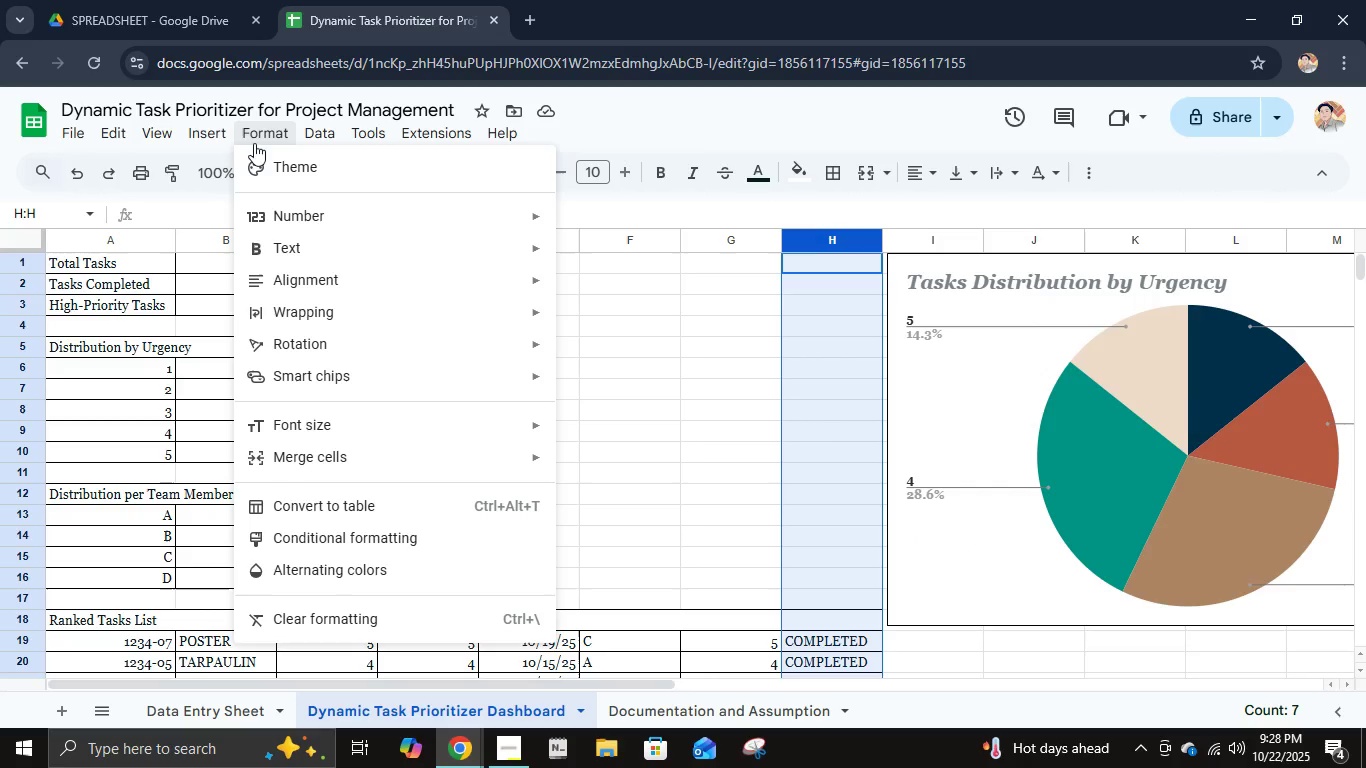 
mouse_move([319, 131])
 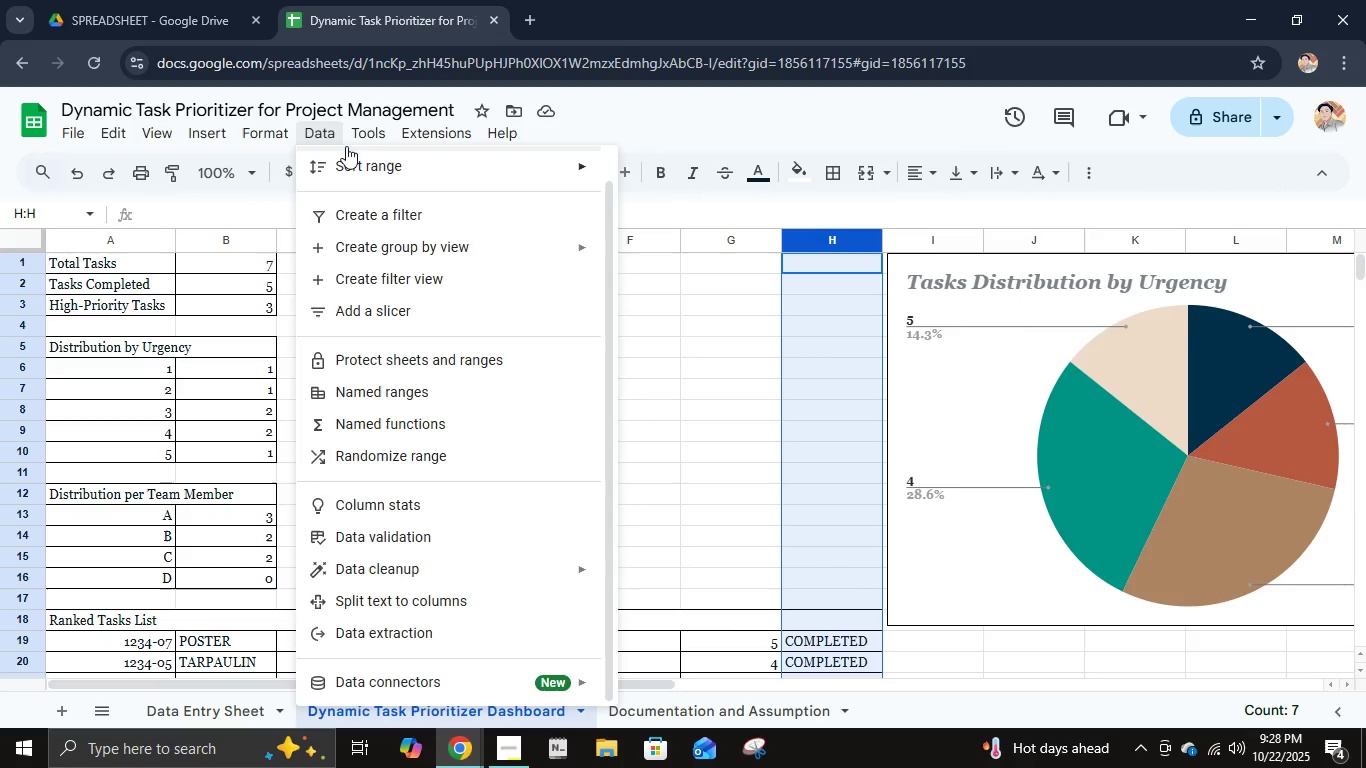 
mouse_move([305, 131])
 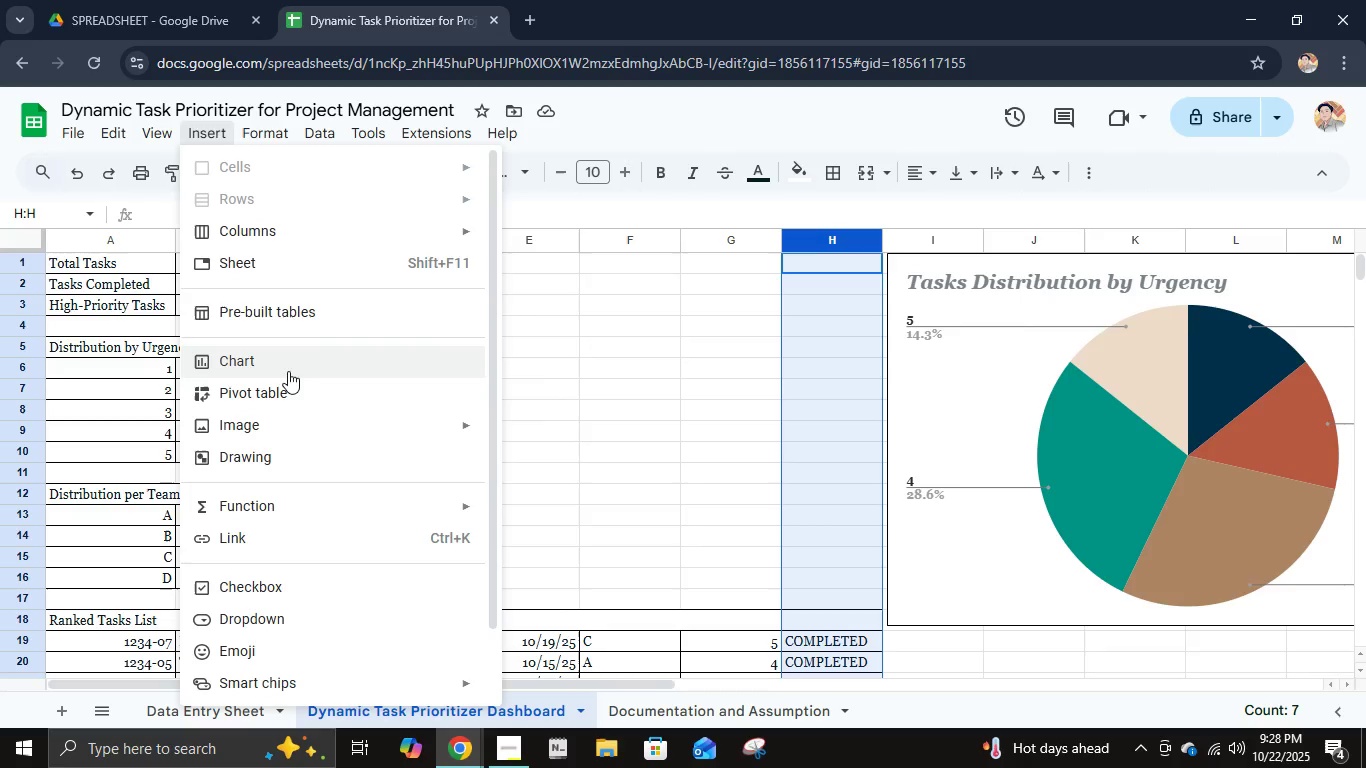 
wait(7.26)
 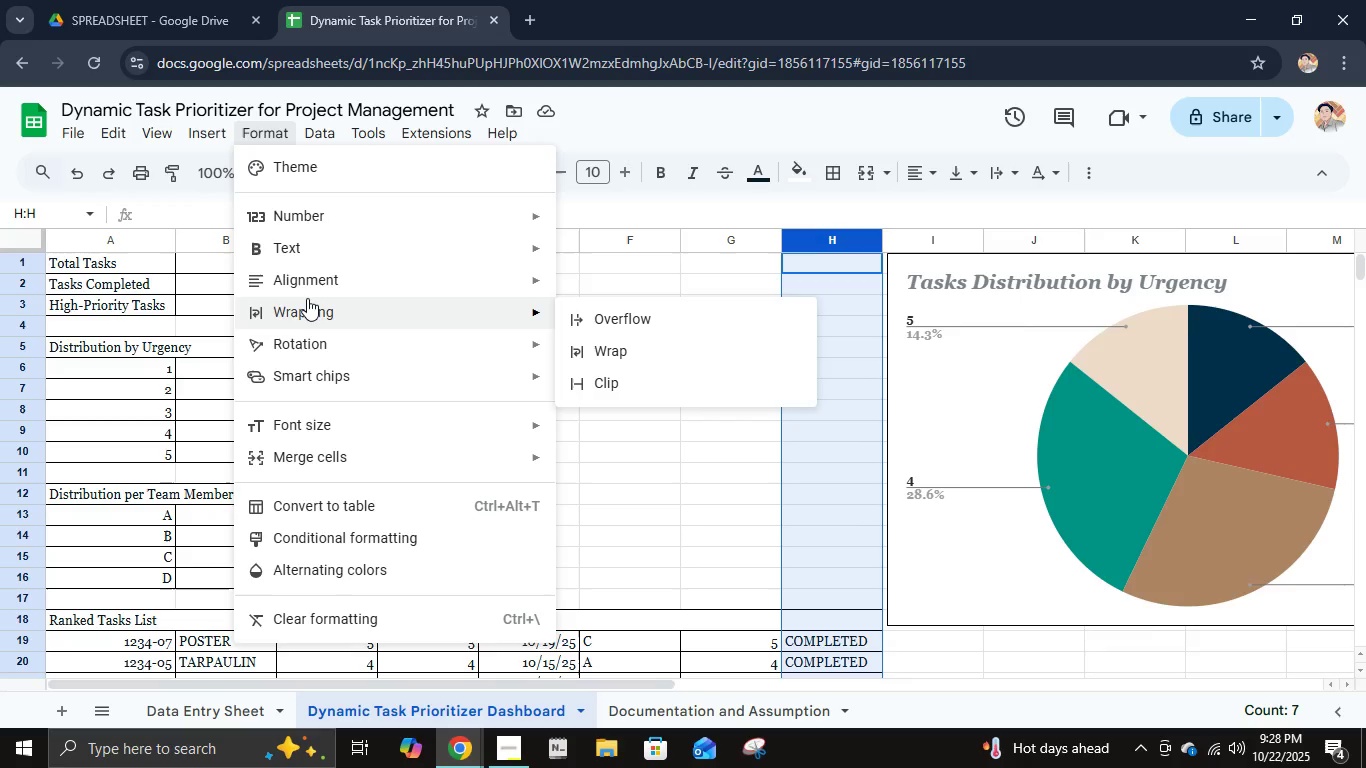 
left_click([173, 194])
 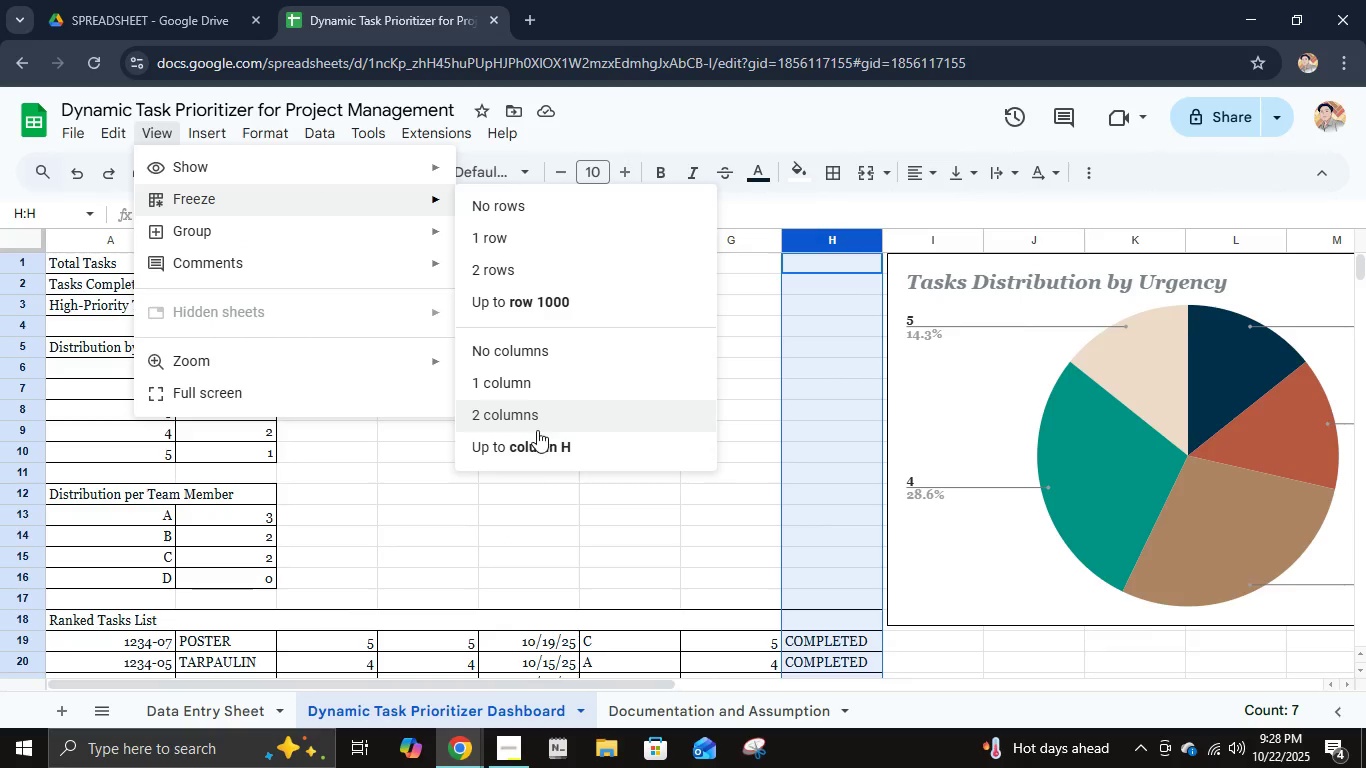 
left_click([537, 444])
 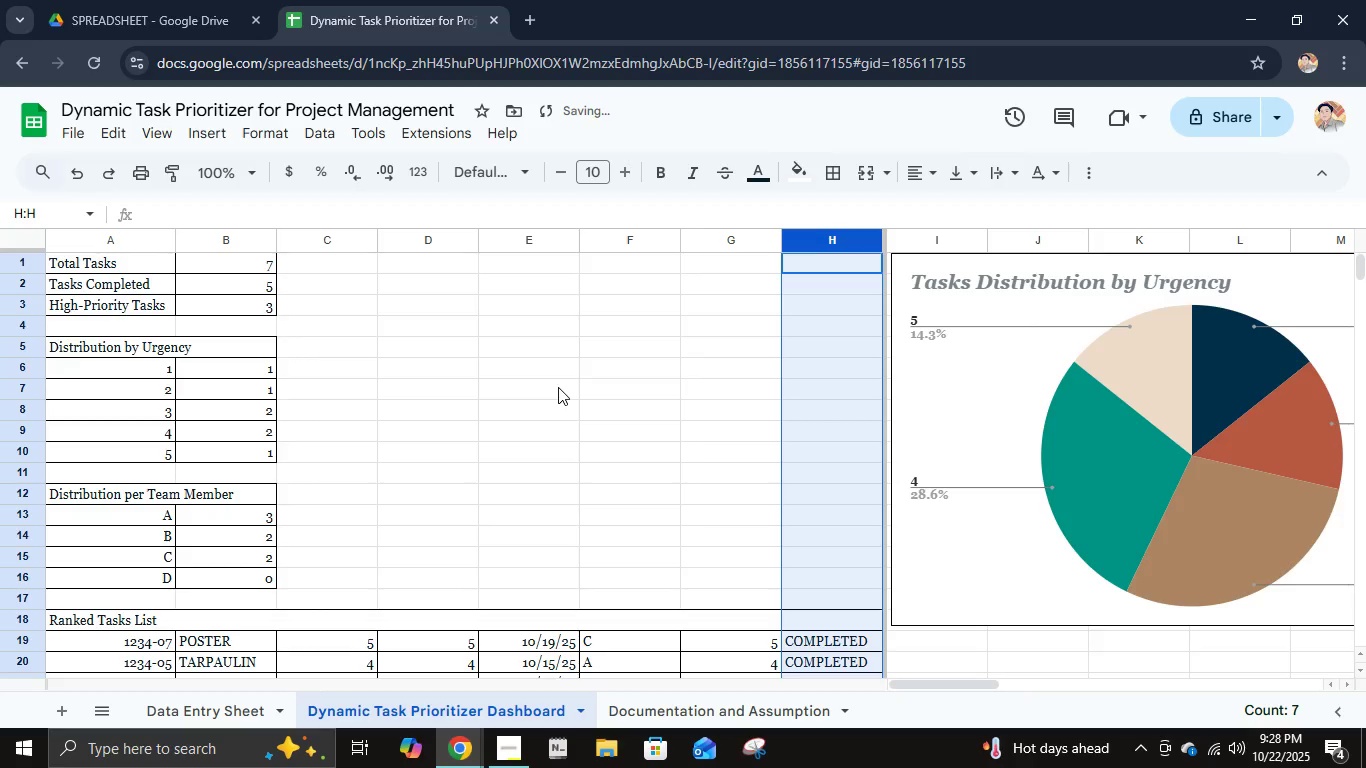 
left_click([558, 387])
 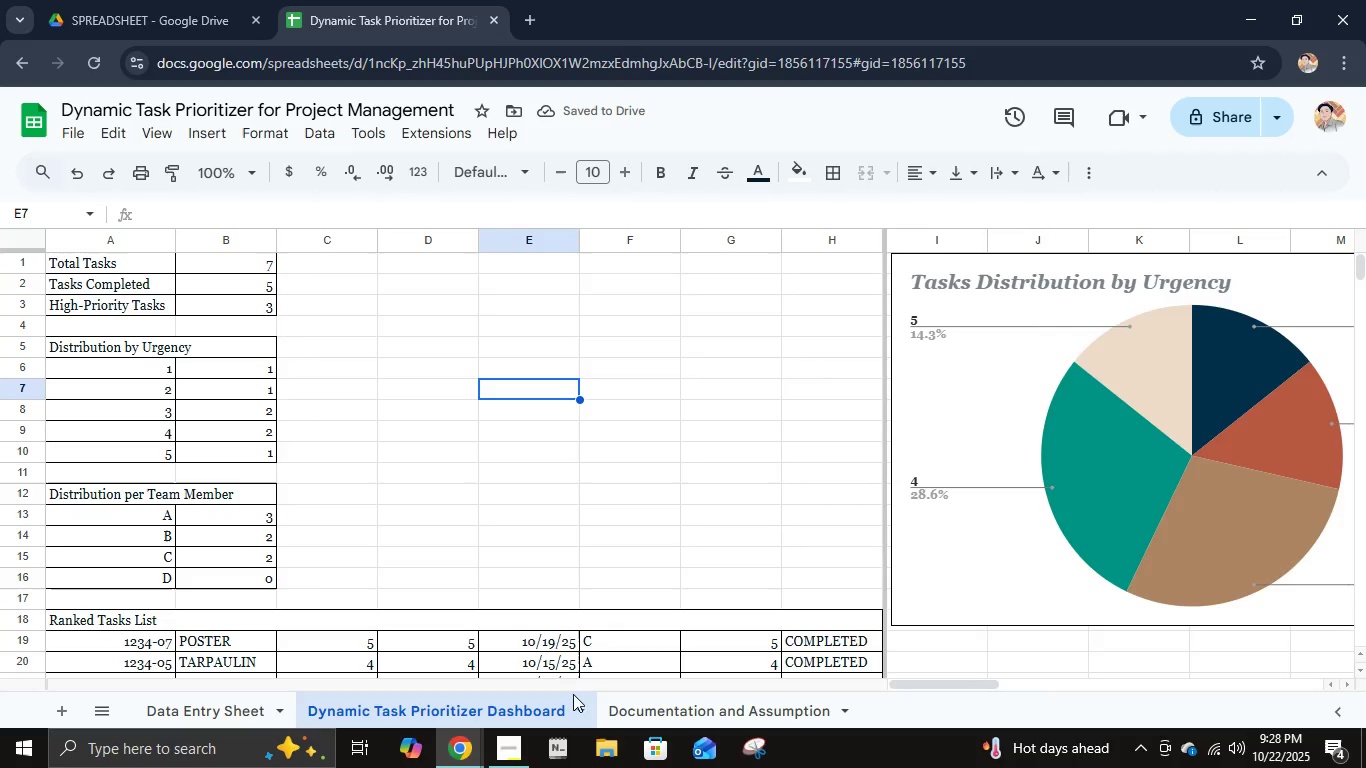 
left_click_drag(start_coordinate=[979, 683], to_coordinate=[1069, 689])
 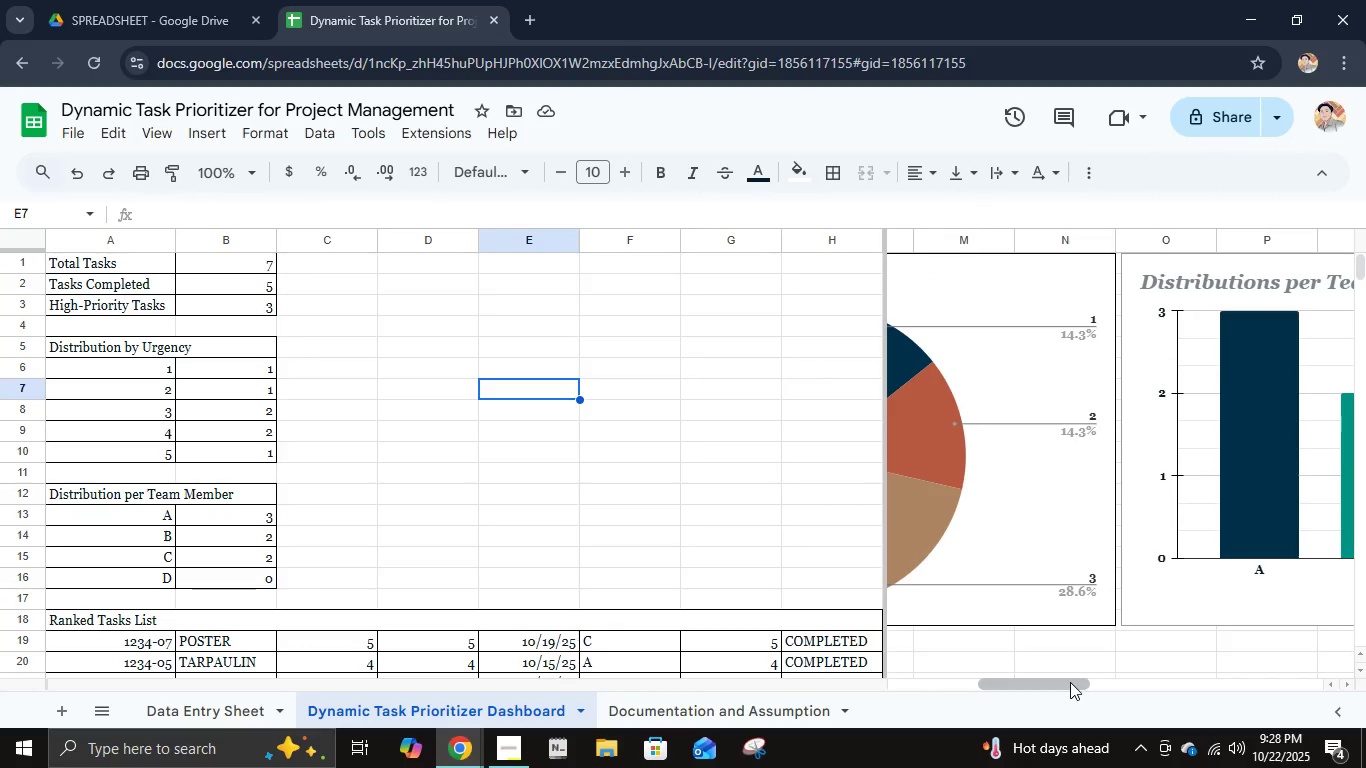 
left_click_drag(start_coordinate=[1070, 682], to_coordinate=[919, 640])
 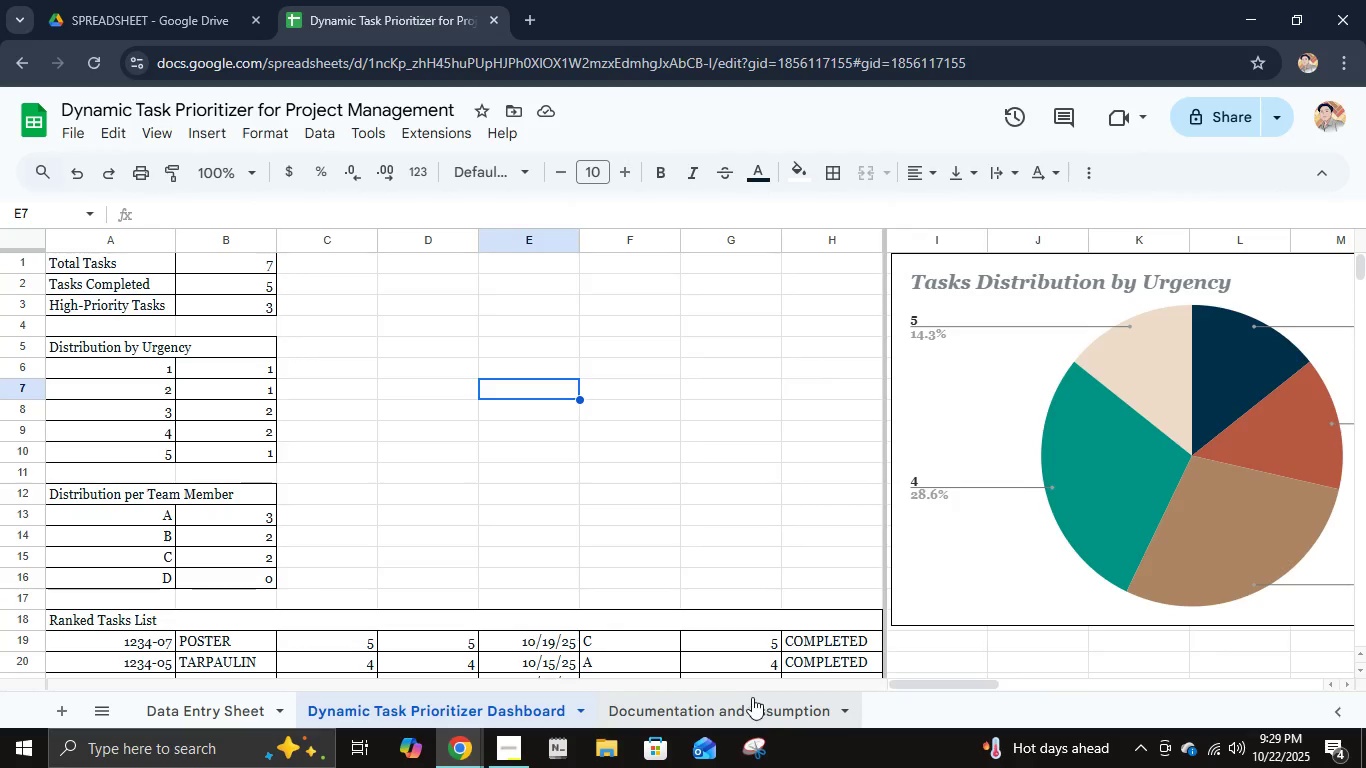 
left_click([742, 704])
 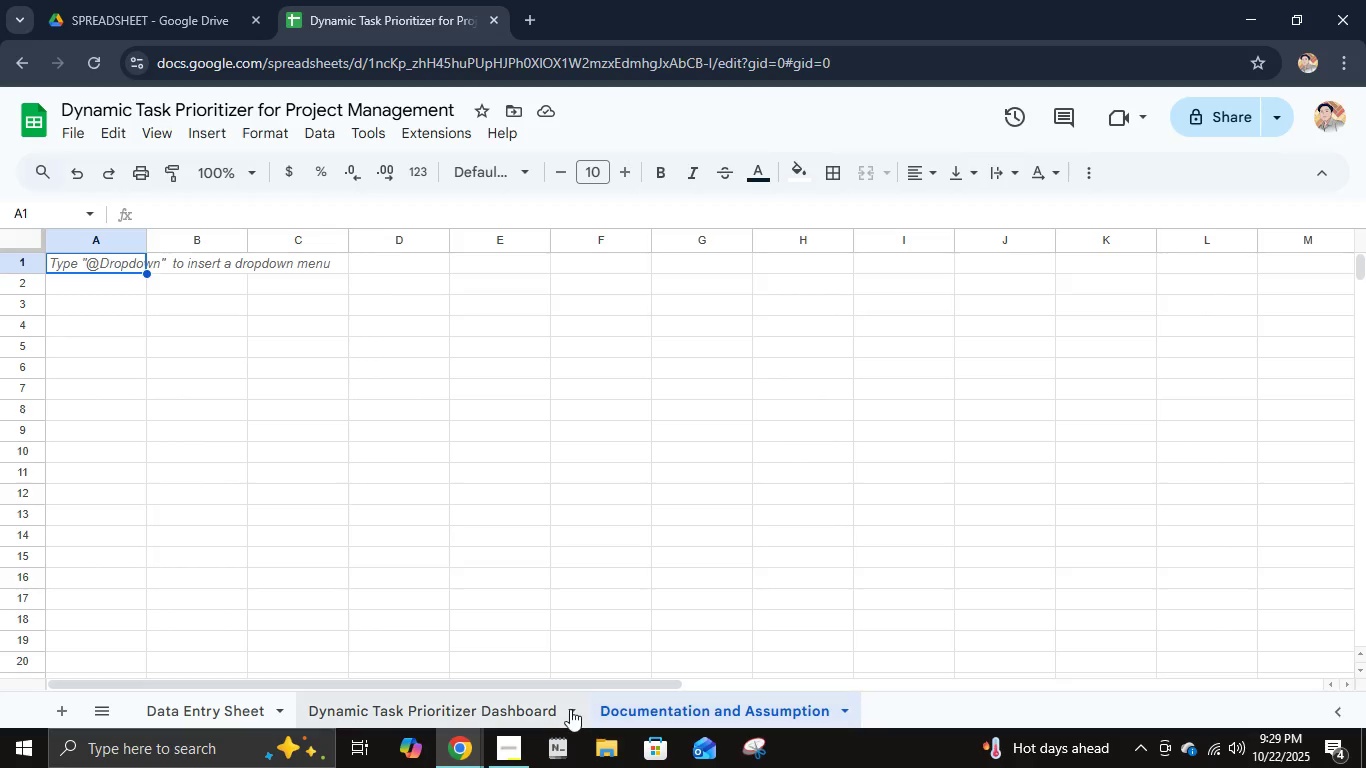 
left_click([493, 705])
 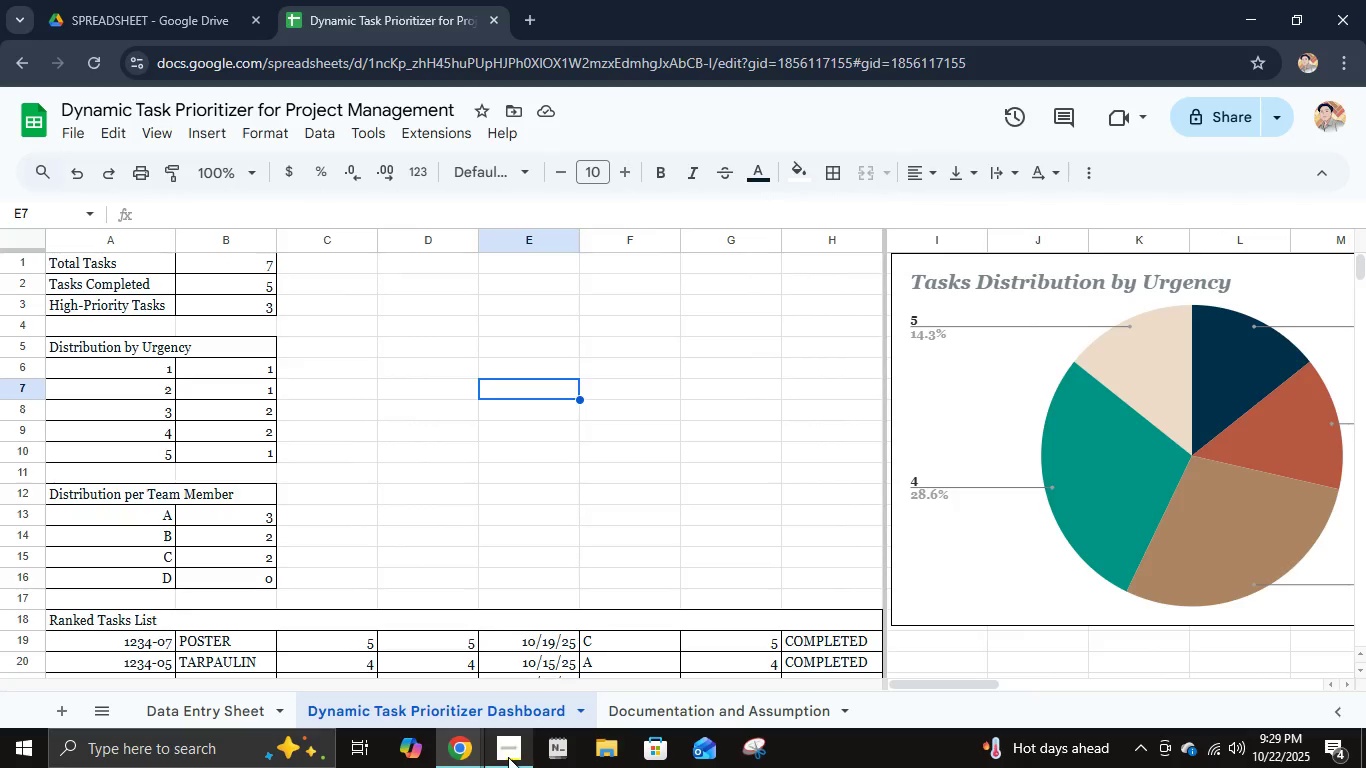 
left_click([508, 757])